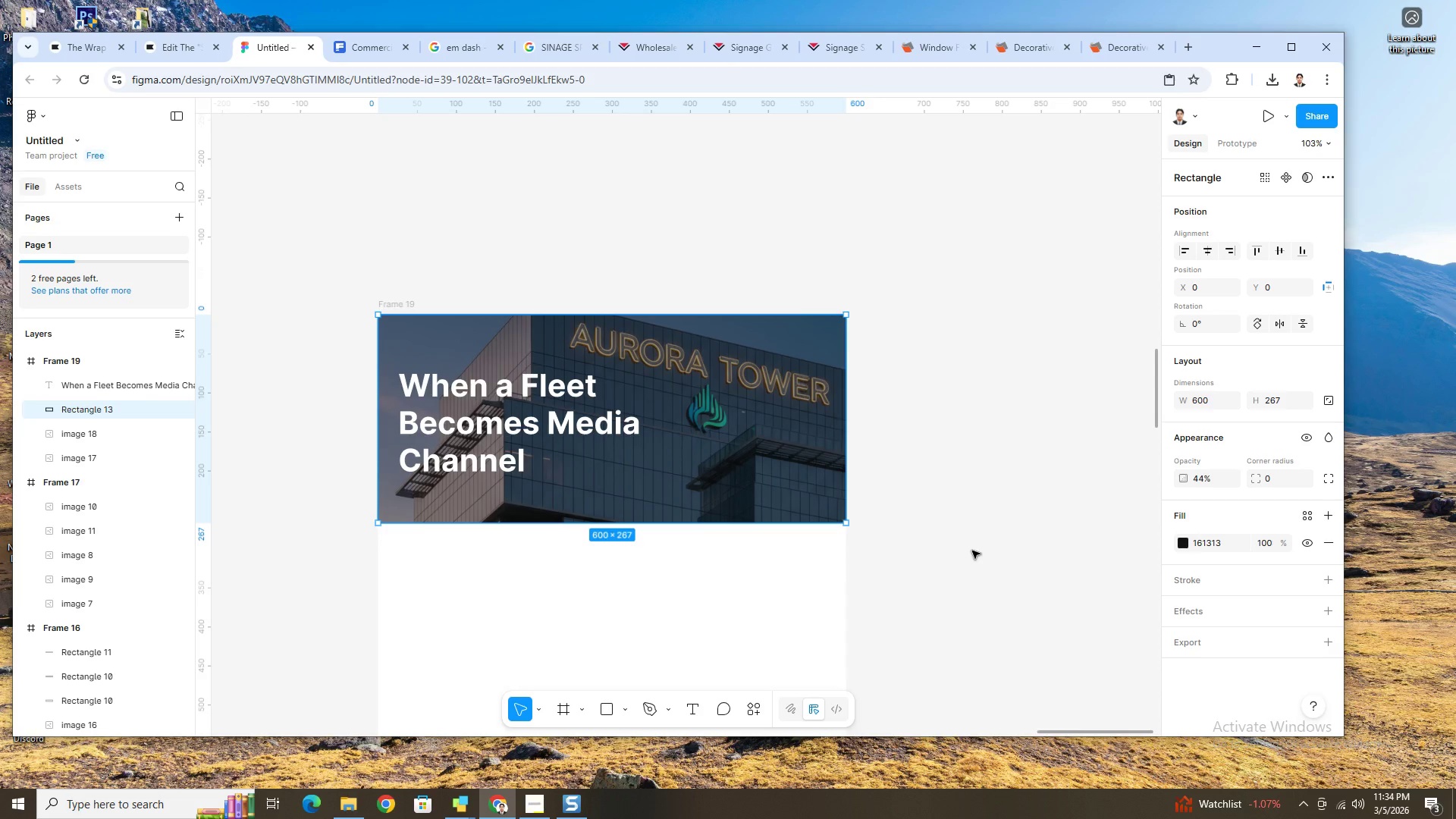 
wait(83.92)
 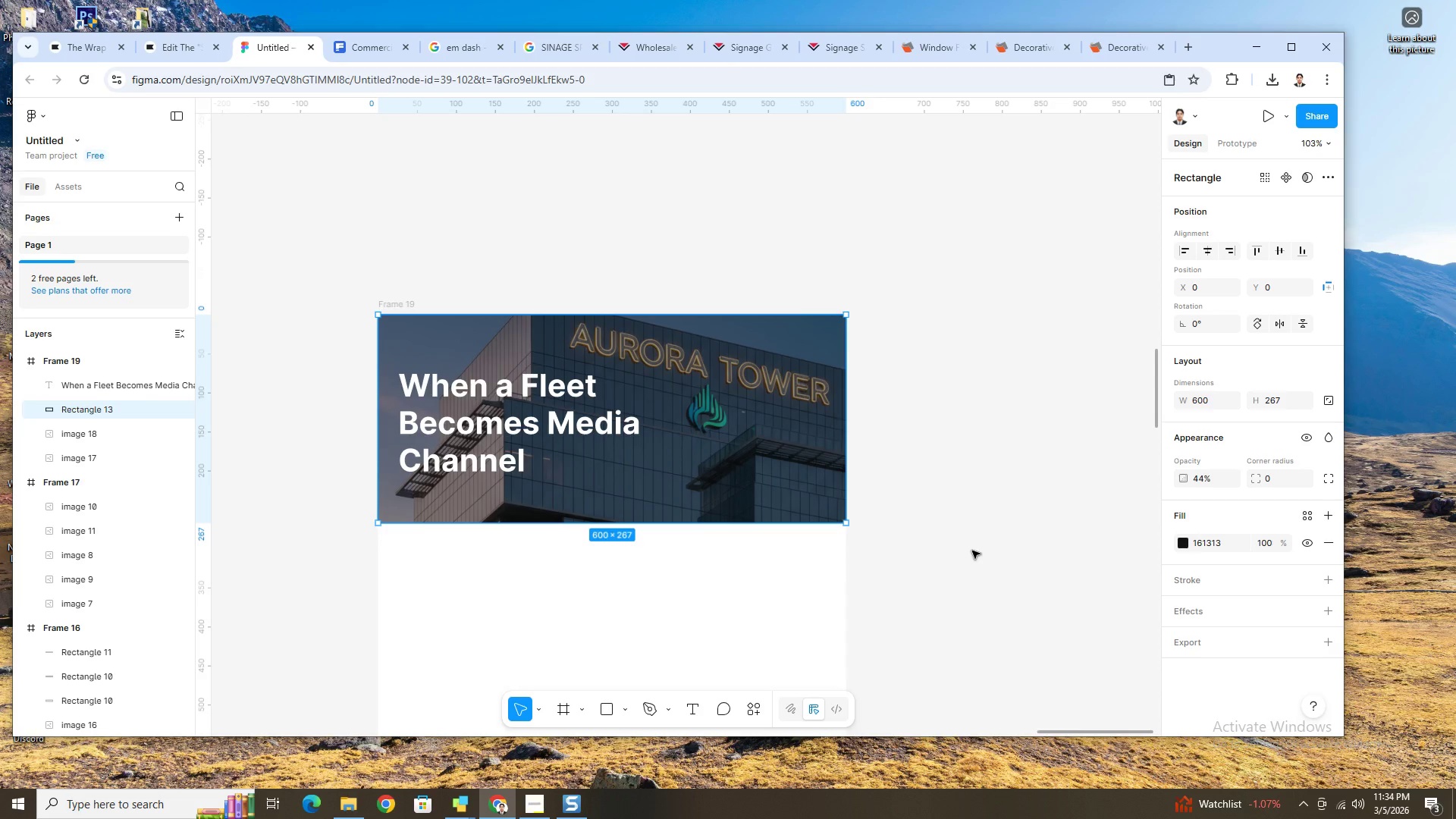 
scroll: coordinate [980, 535], scroll_direction: down, amount: 6.0
 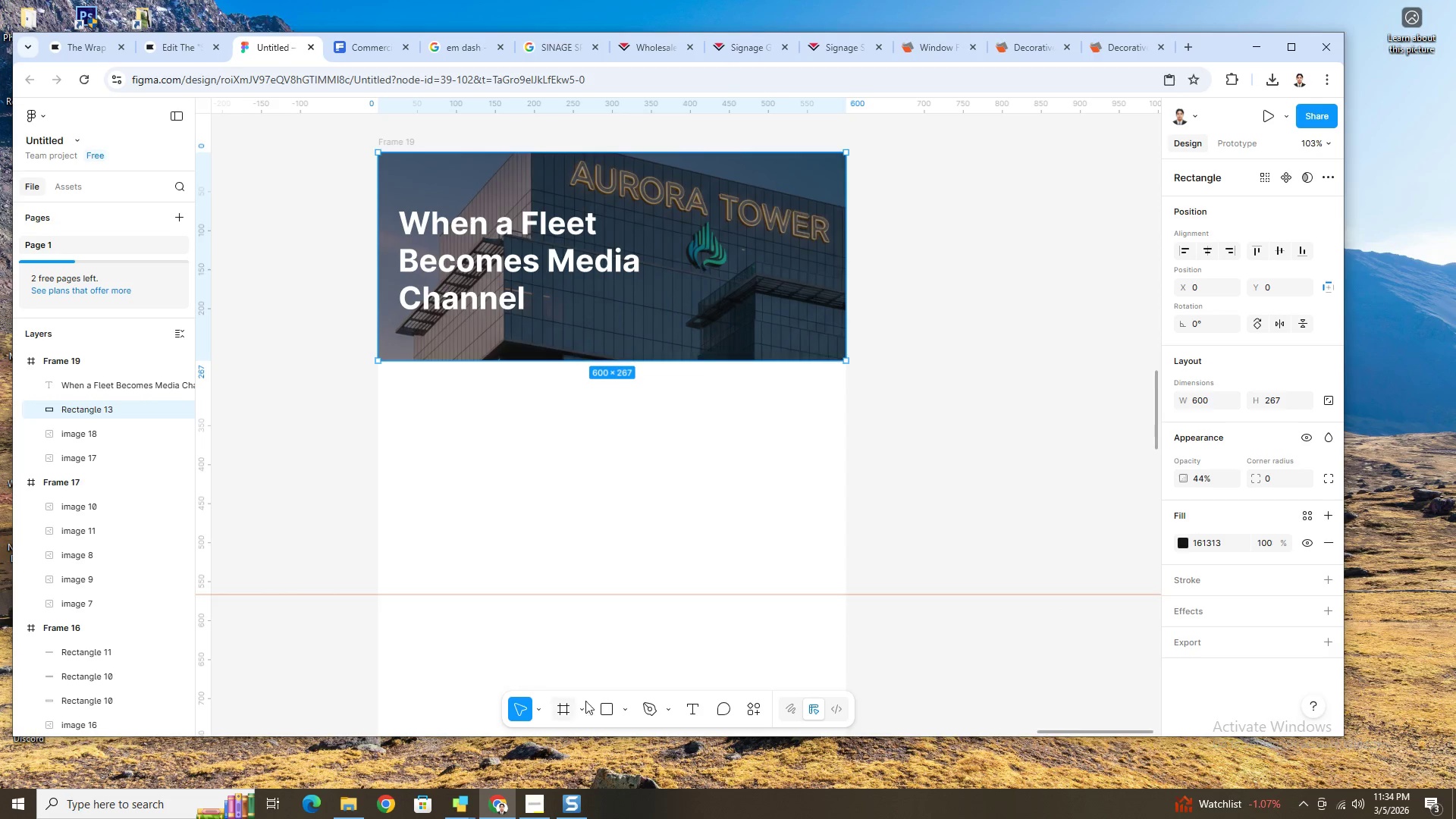 
left_click([605, 713])
 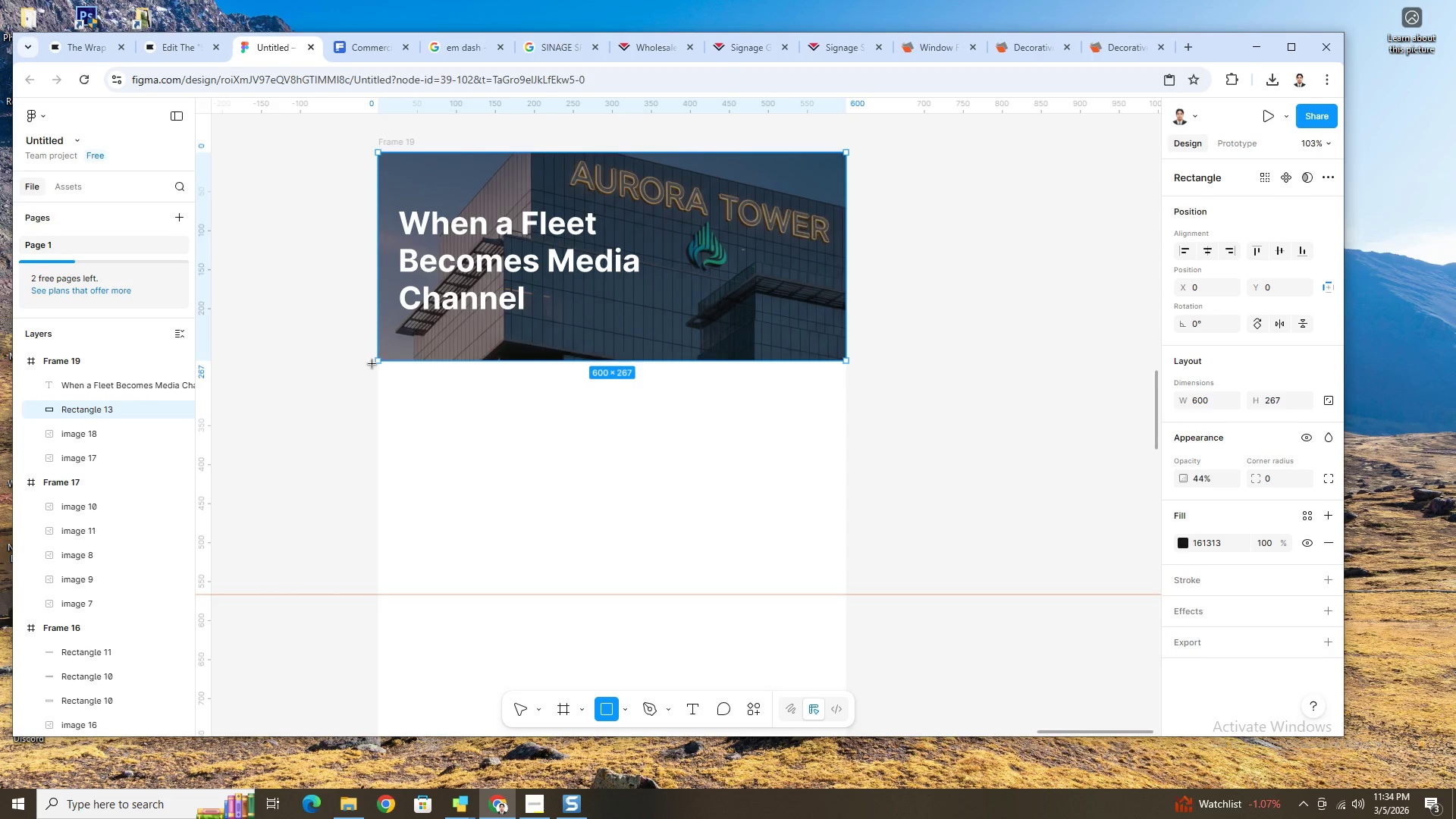 
left_click_drag(start_coordinate=[376, 362], to_coordinate=[848, 403])
 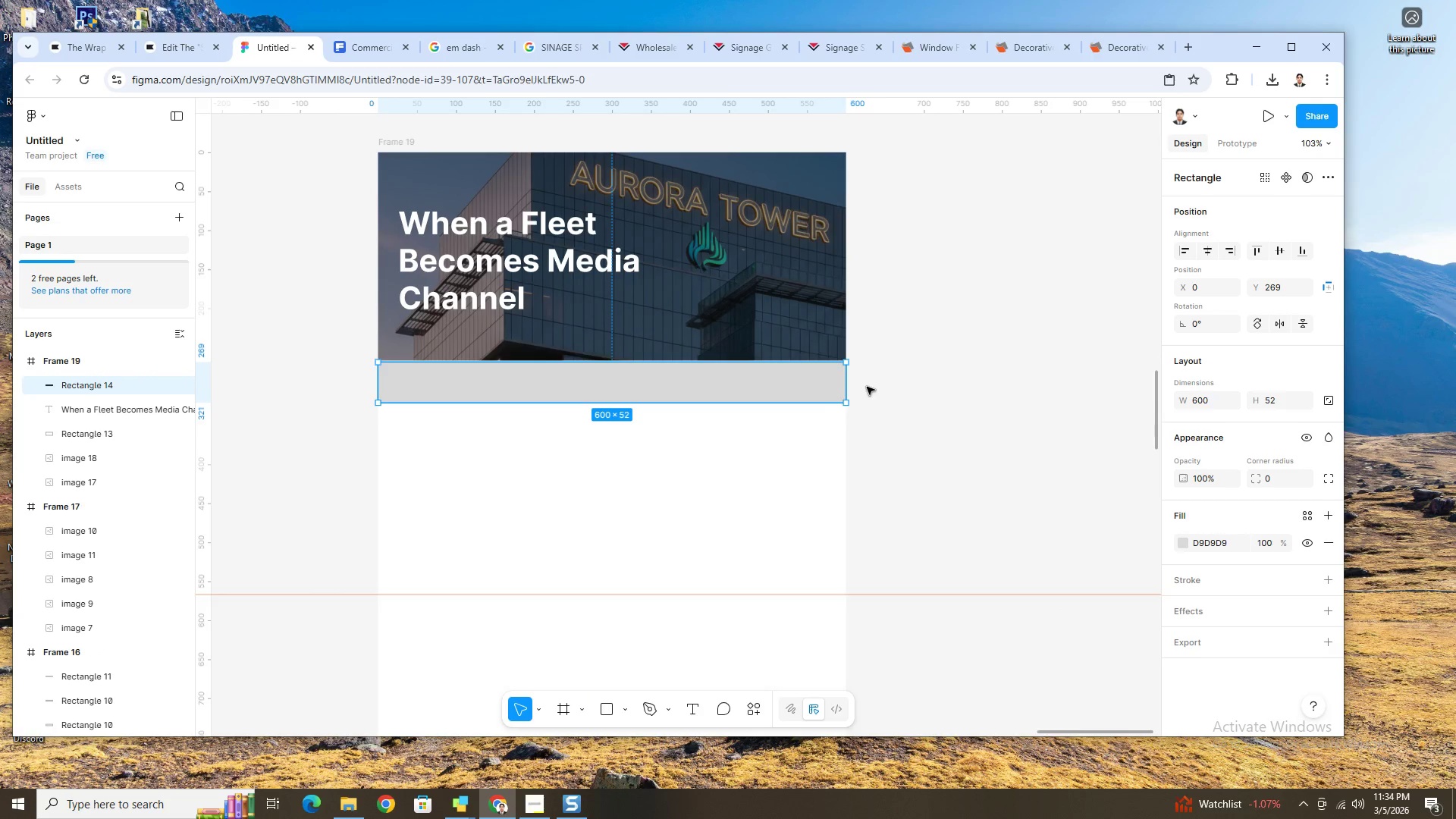 
left_click([867, 387])
 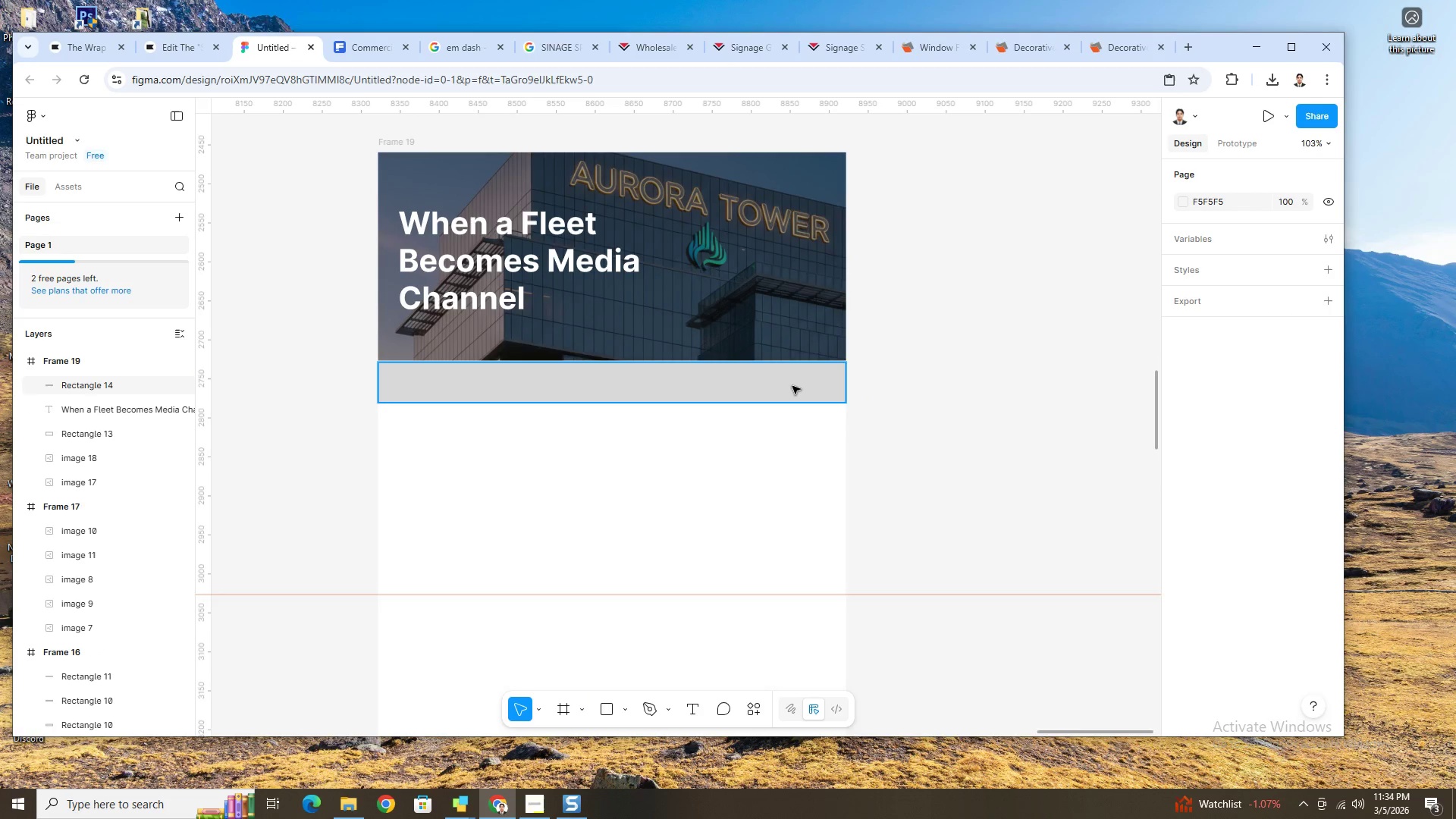 
left_click_drag(start_coordinate=[792, 386], to_coordinate=[792, 381])
 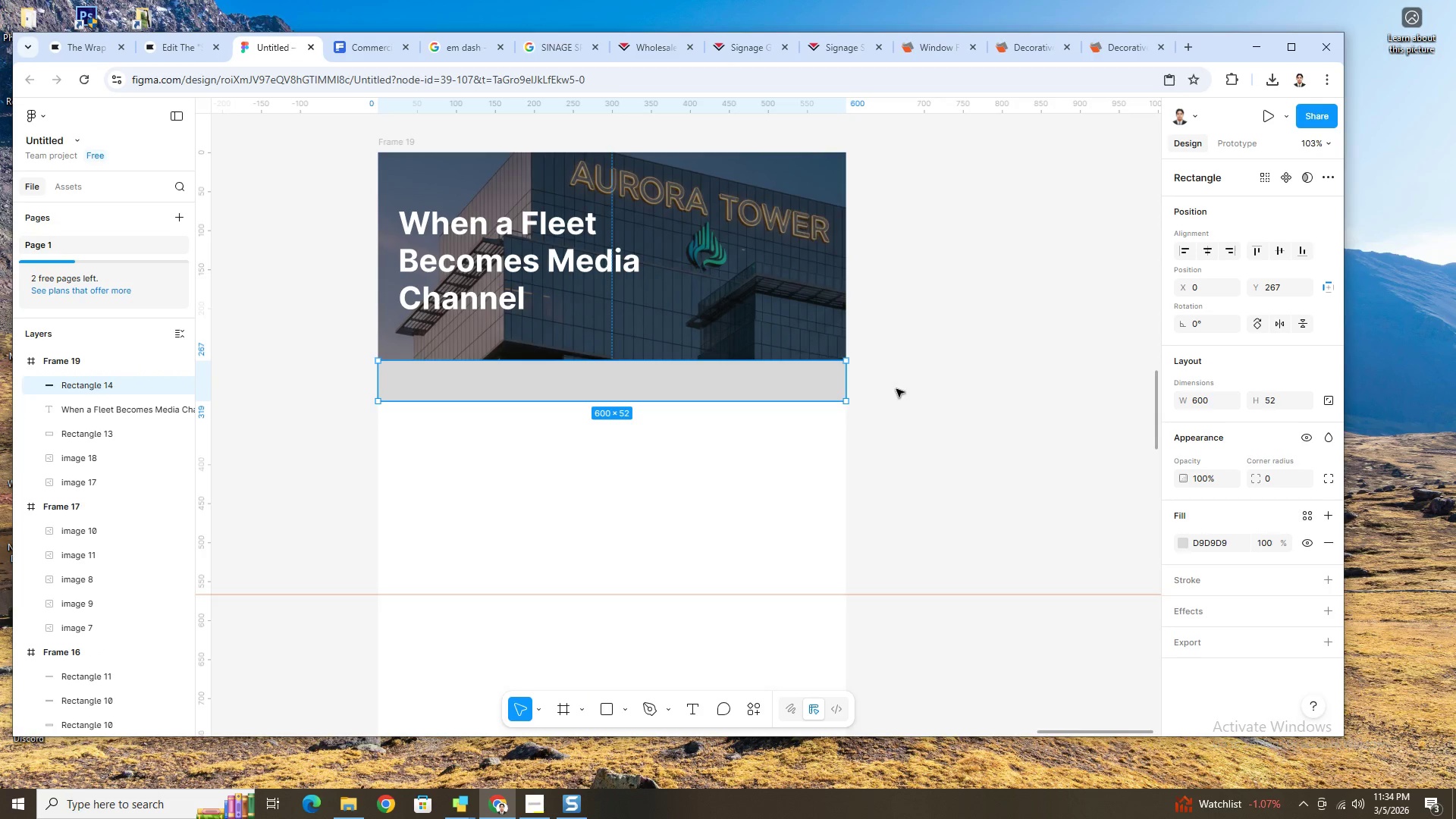 
left_click([931, 401])
 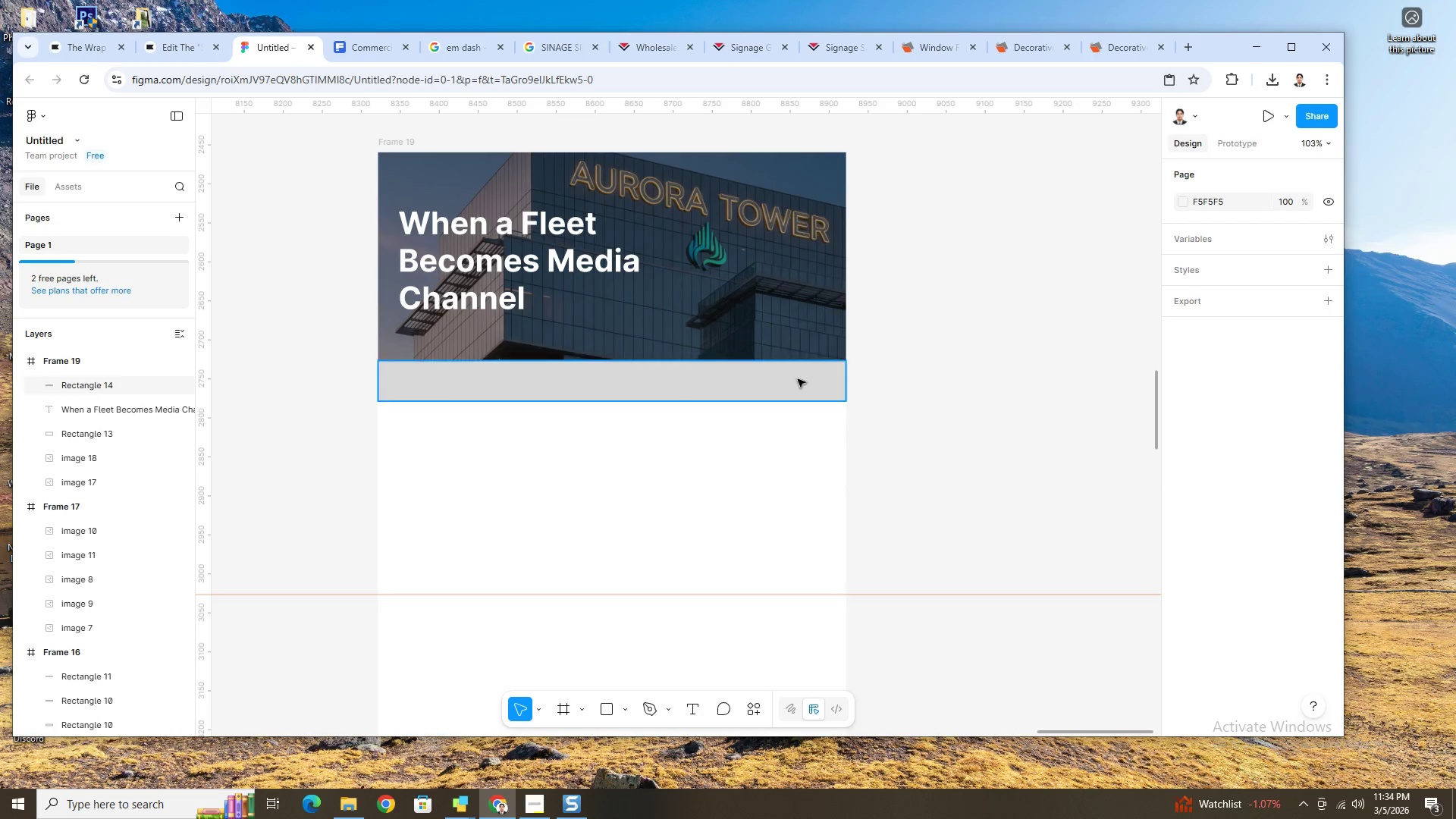 
left_click([795, 378])
 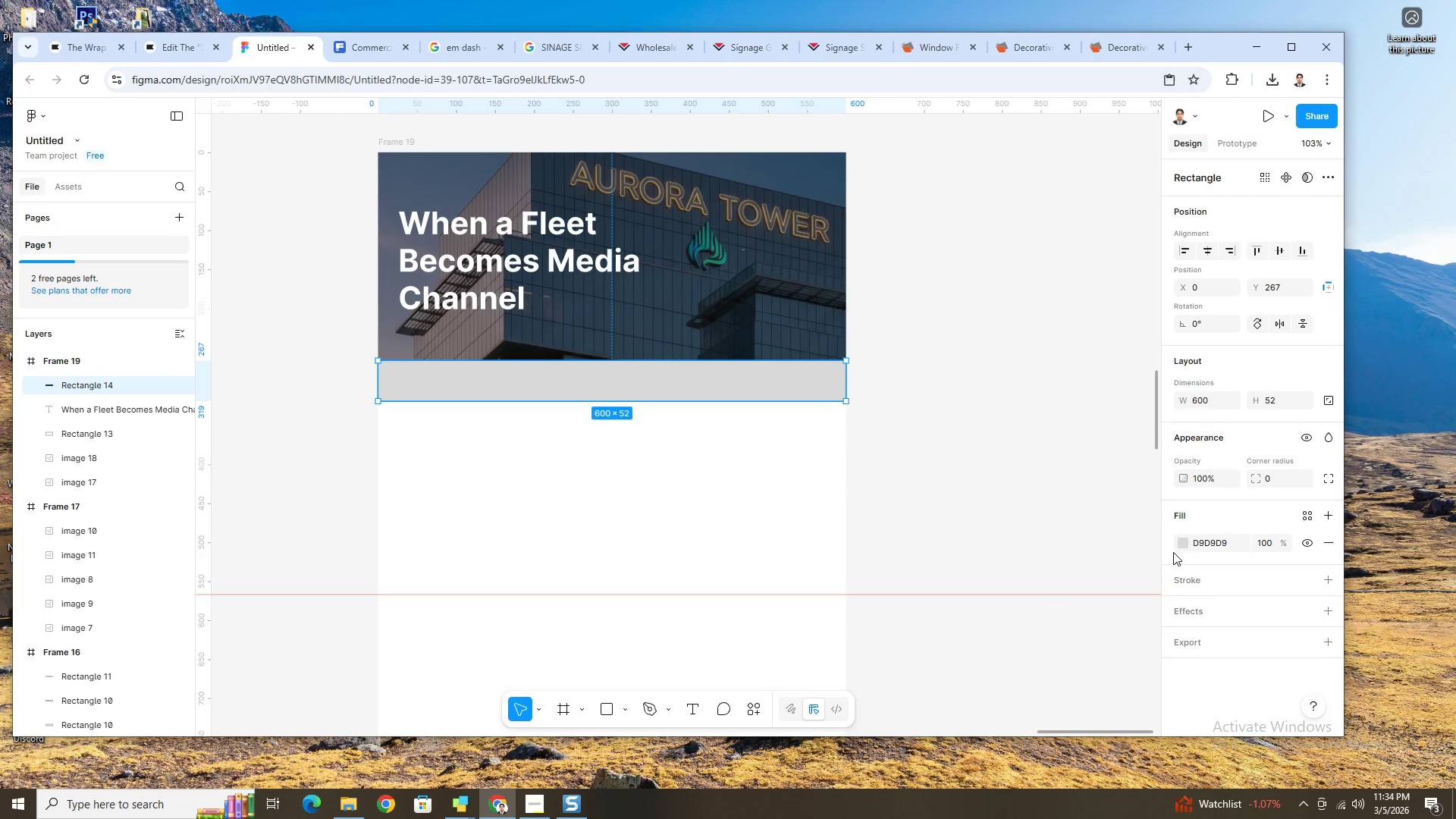 
left_click([1180, 542])
 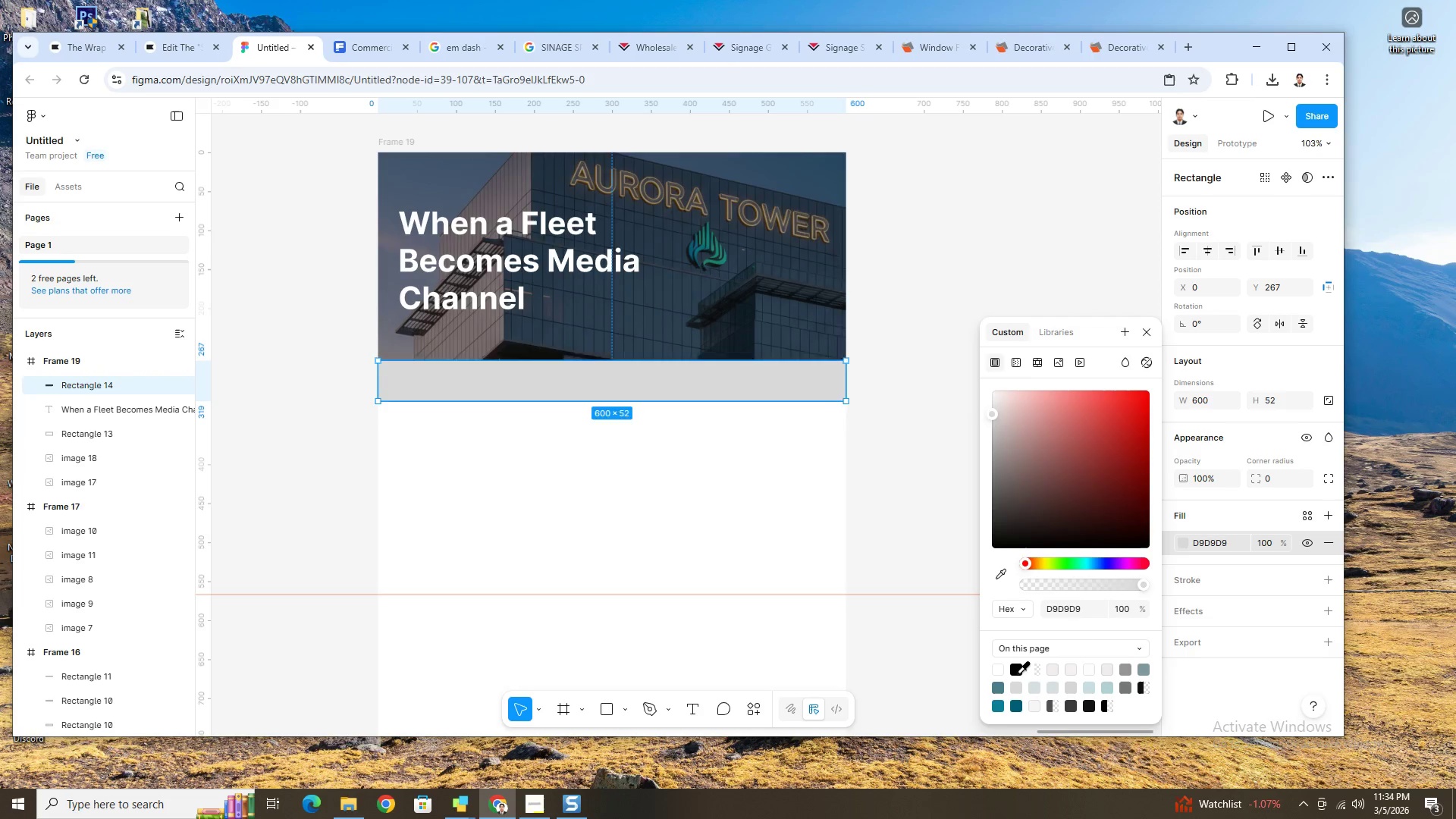 
double_click([821, 472])
 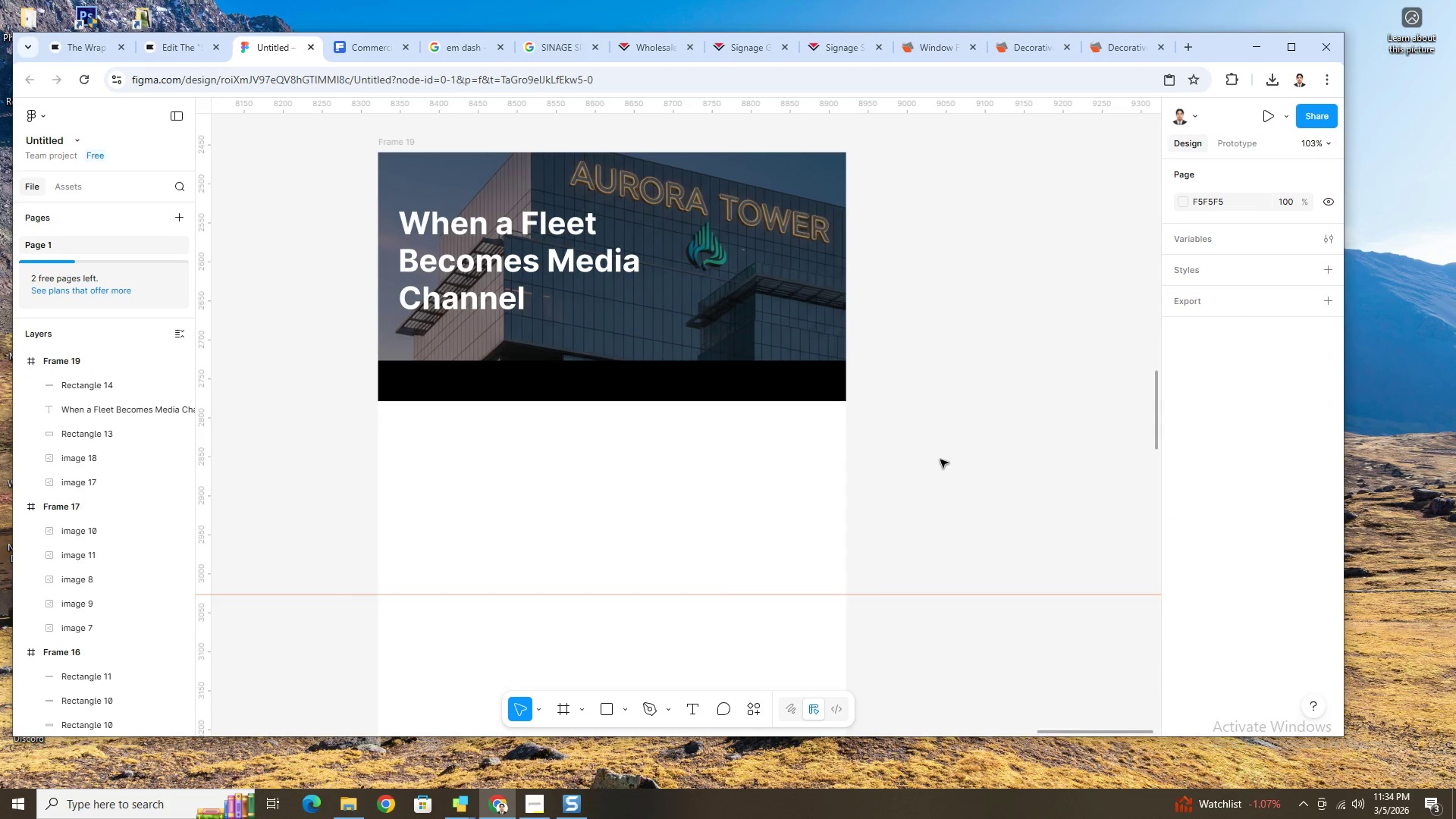 
triple_click([940, 460])
 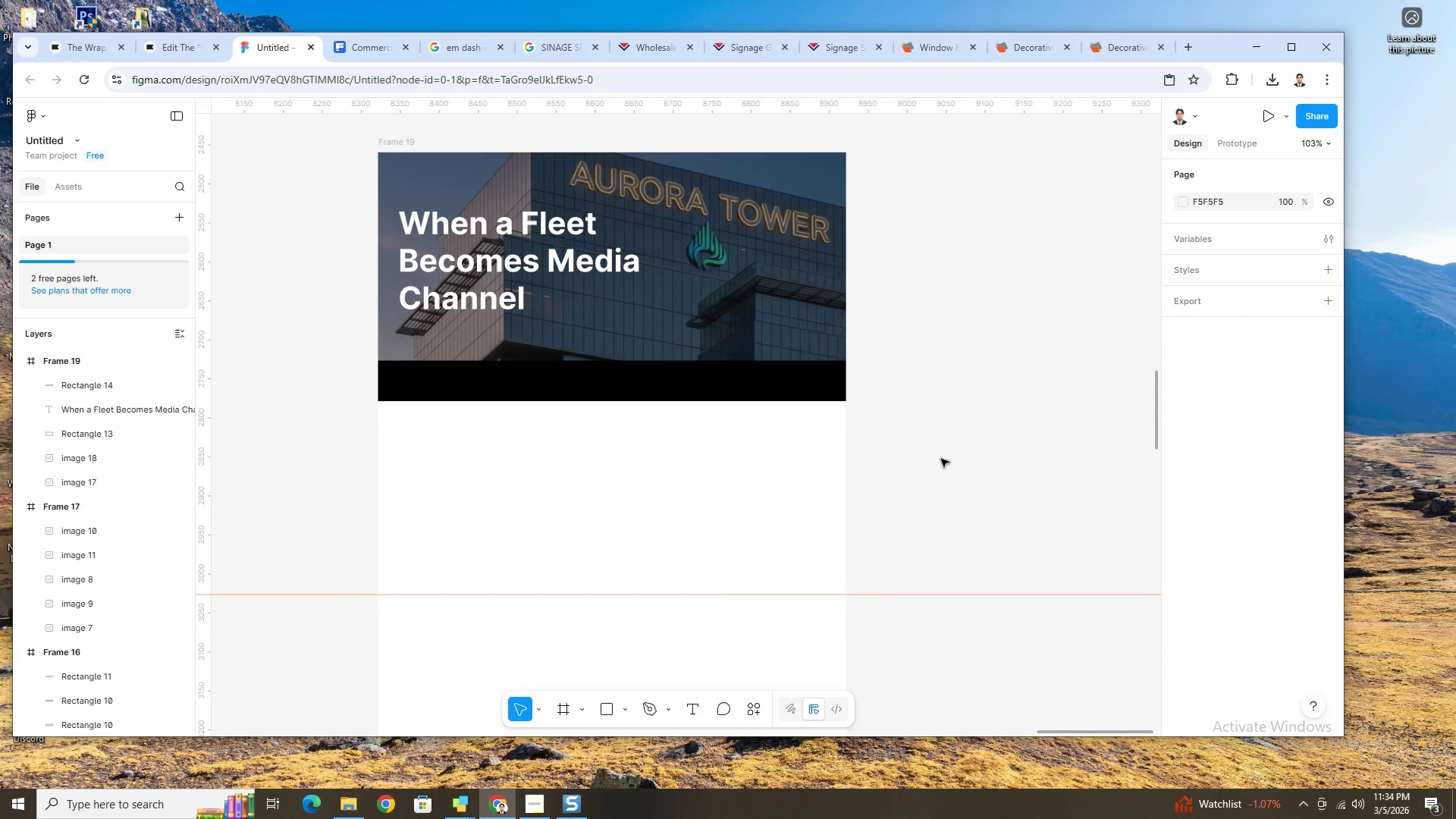 
scroll: coordinate [941, 459], scroll_direction: down, amount: 2.0
 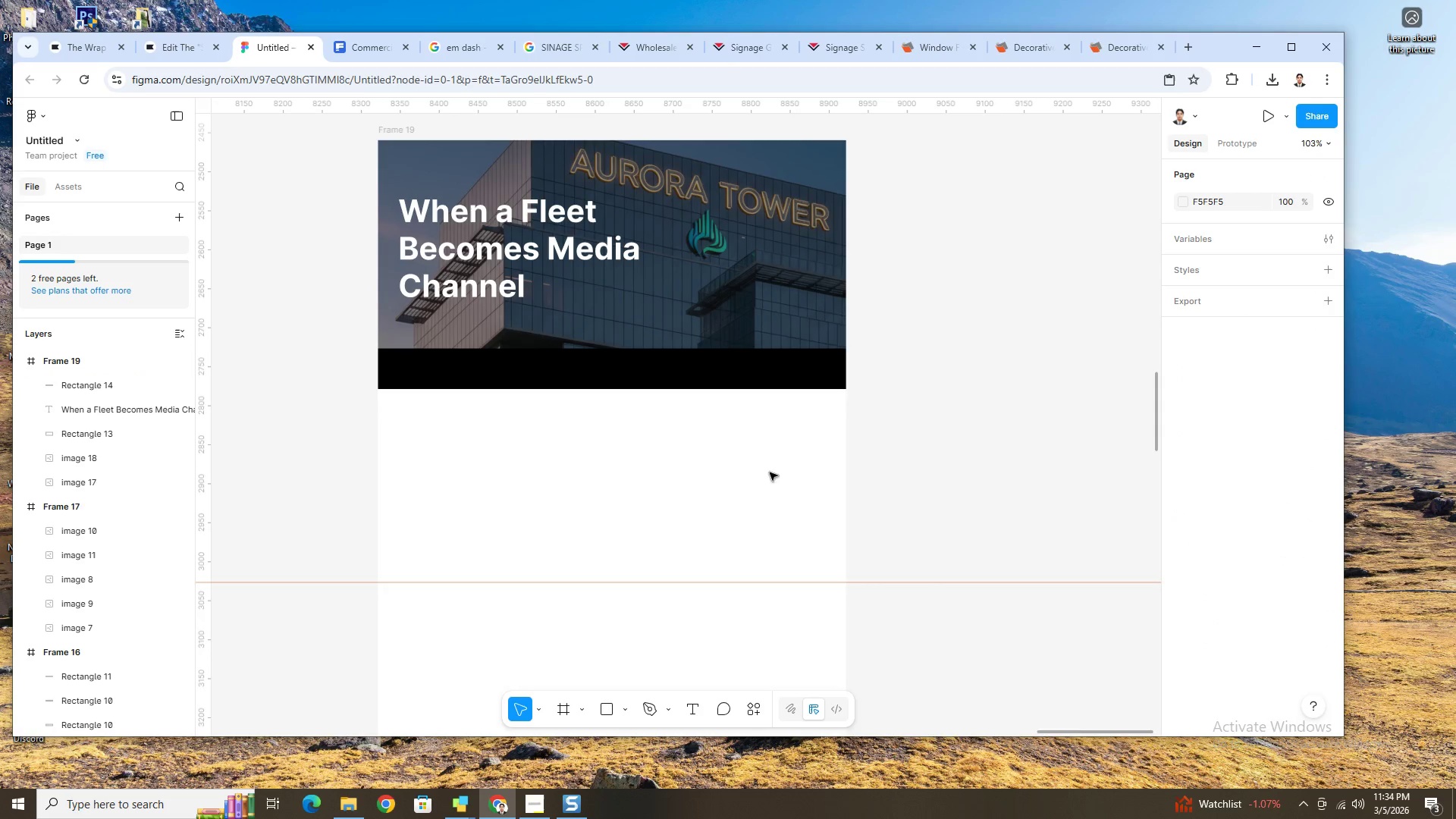 
hold_key(key=ControlLeft, duration=0.52)
scroll: coordinate [551, 458], scroll_direction: up, amount: 5.0
 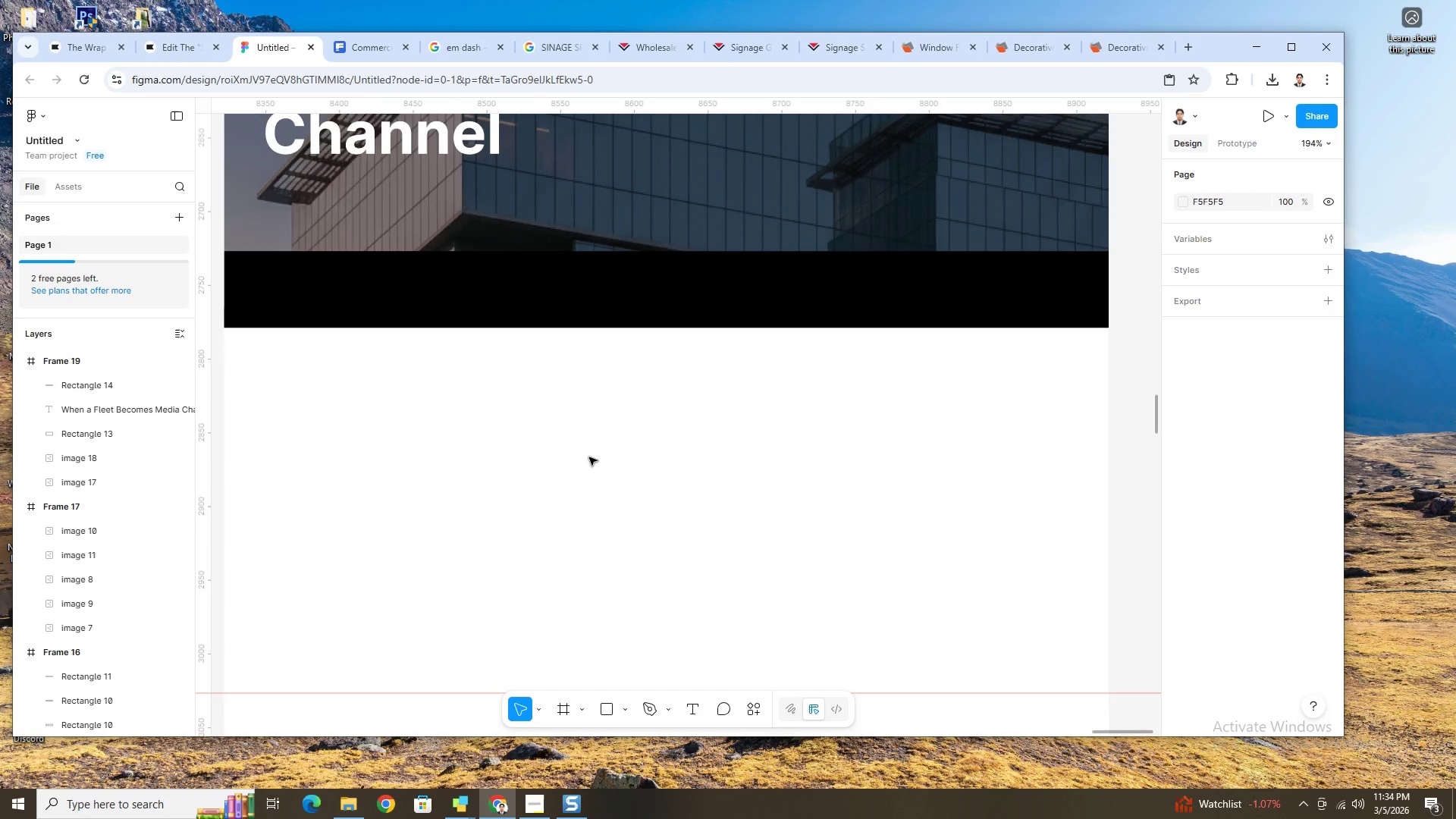 
hold_key(key=ControlLeft, duration=1.06)
scroll: coordinate [552, 488], scroll_direction: down, amount: 1.0
 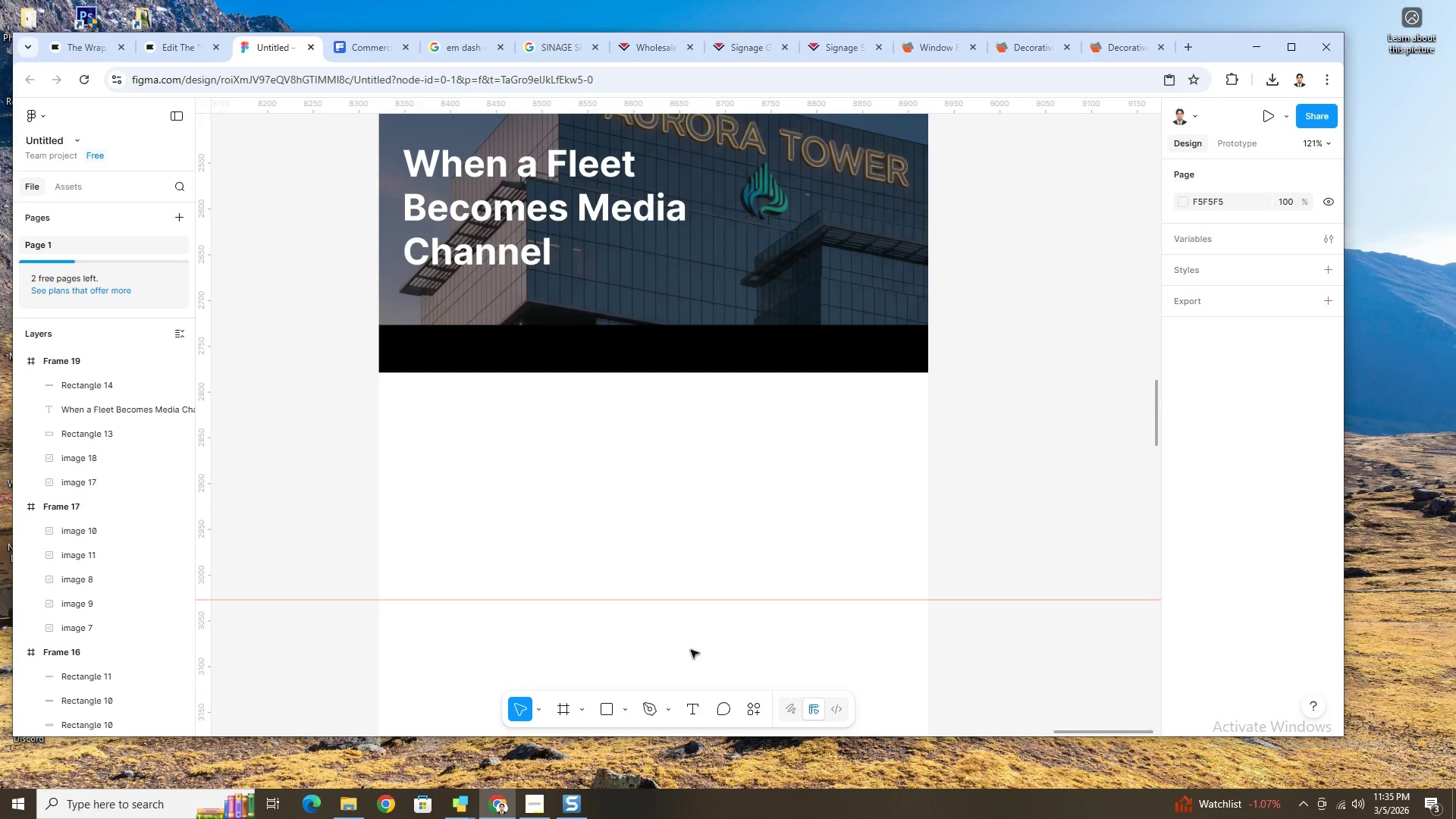 
wait(50.23)
 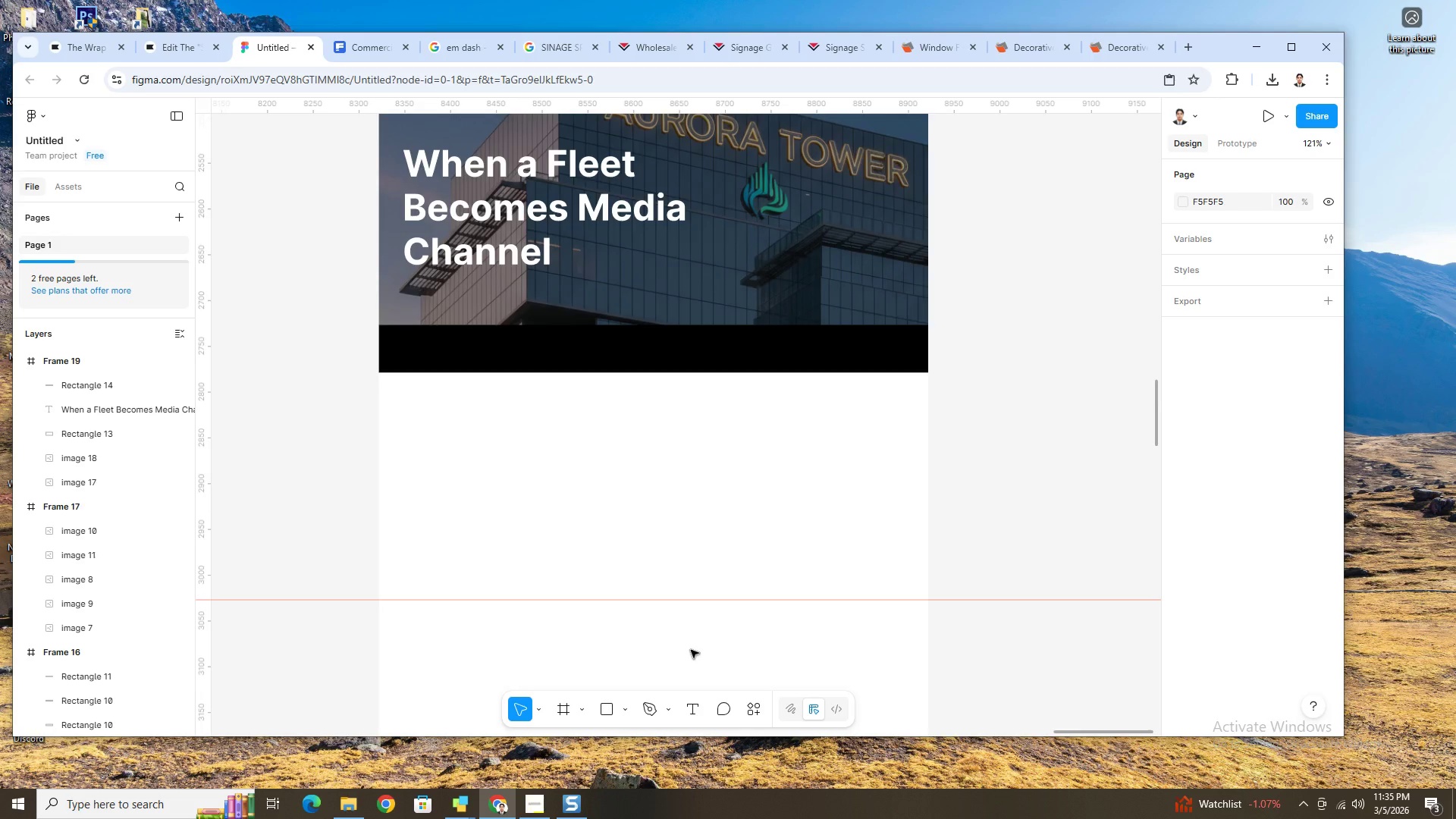 
left_click([544, 807])